 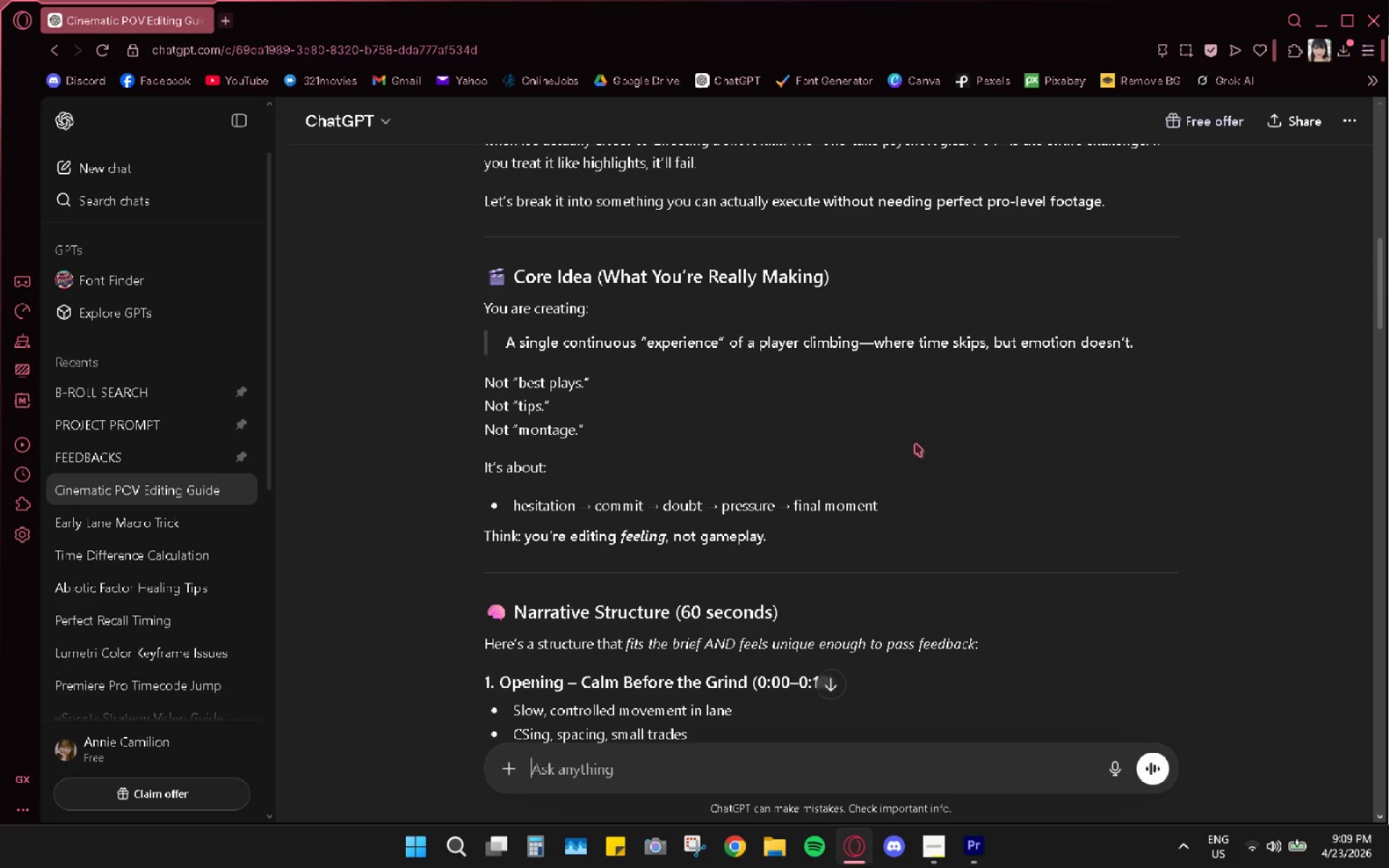 
scroll: coordinate [908, 465], scroll_direction: down, amount: 2.0
 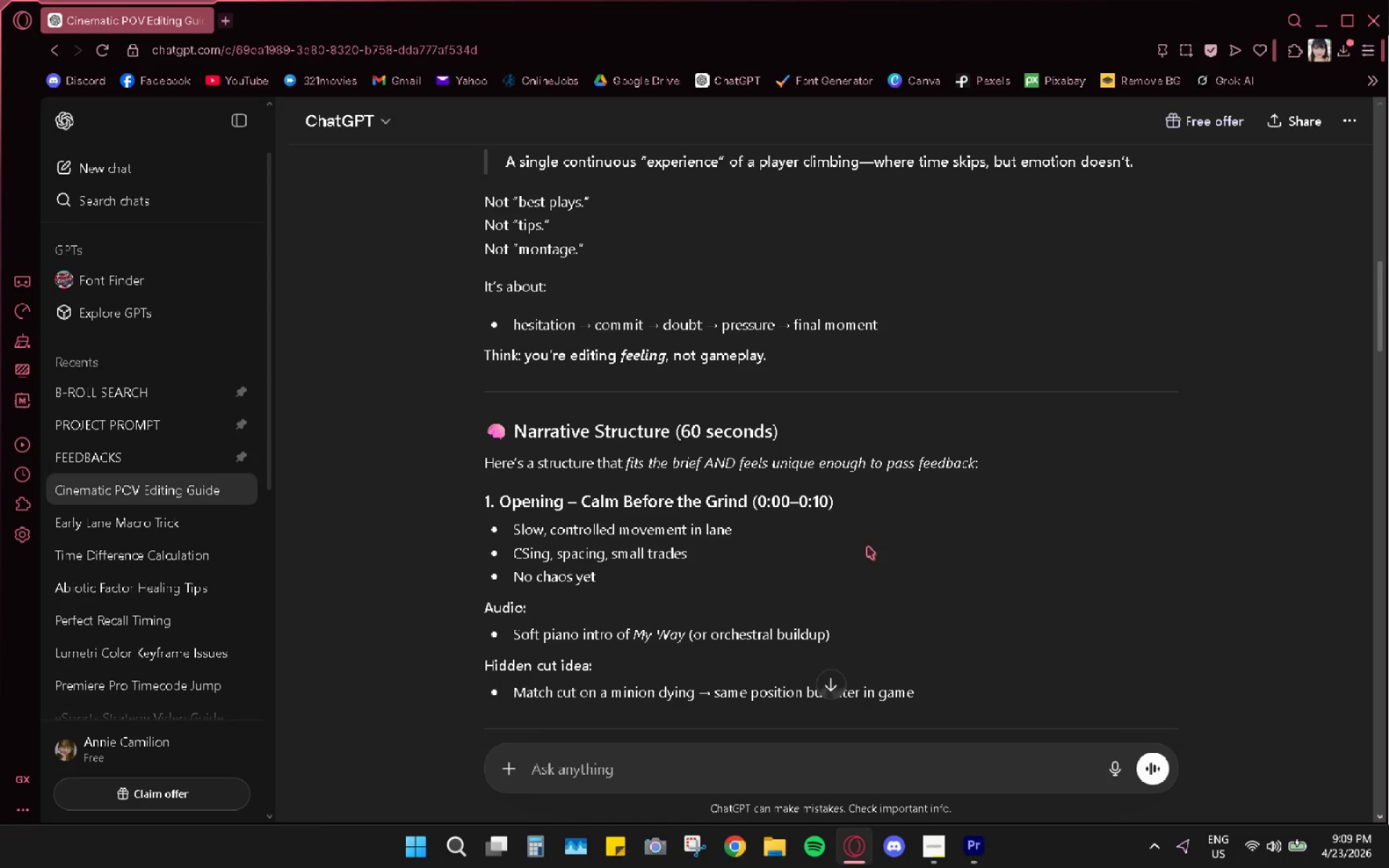 
wait(9.01)
 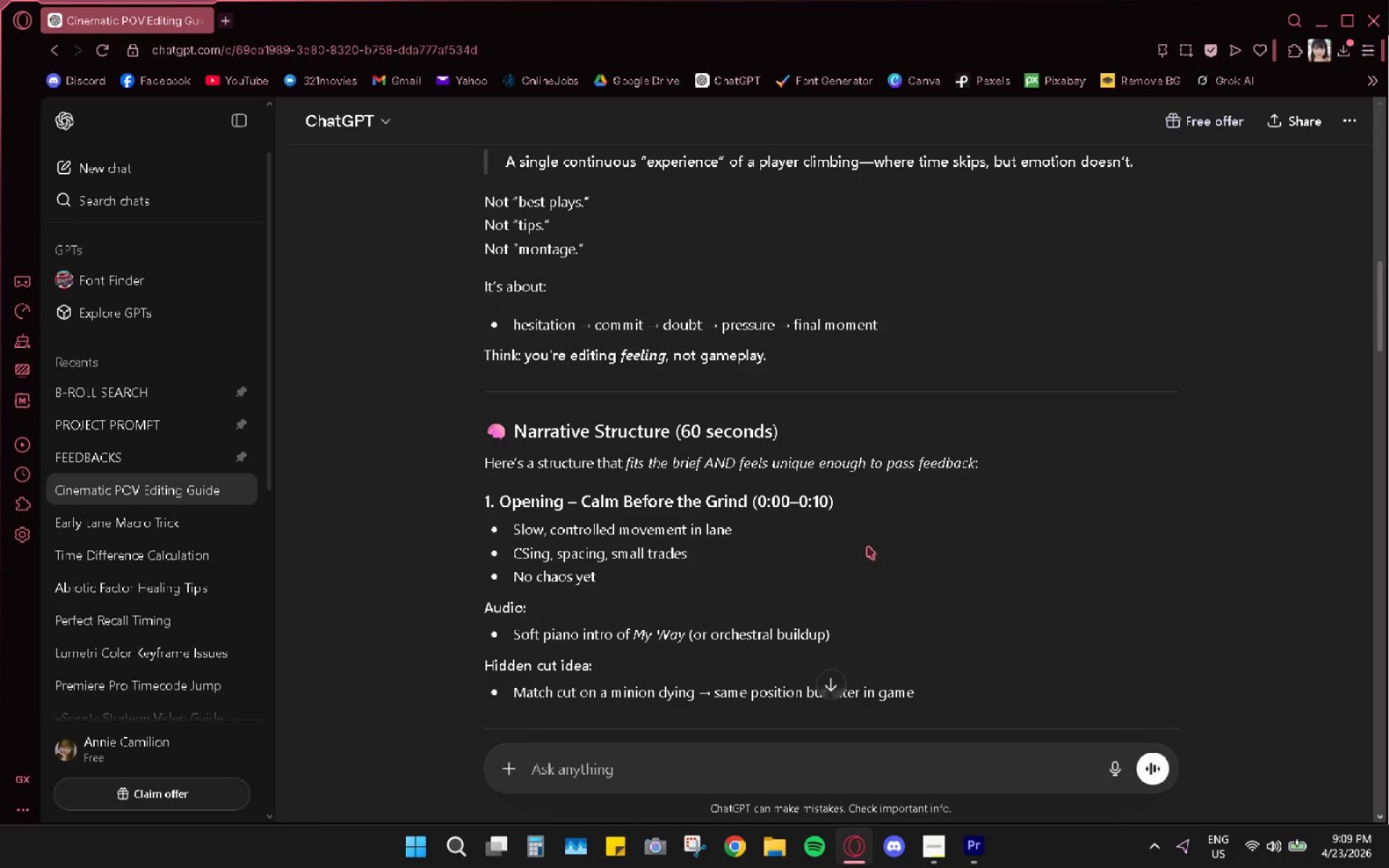 
scroll: coordinate [574, 585], scroll_direction: down, amount: 2.0
 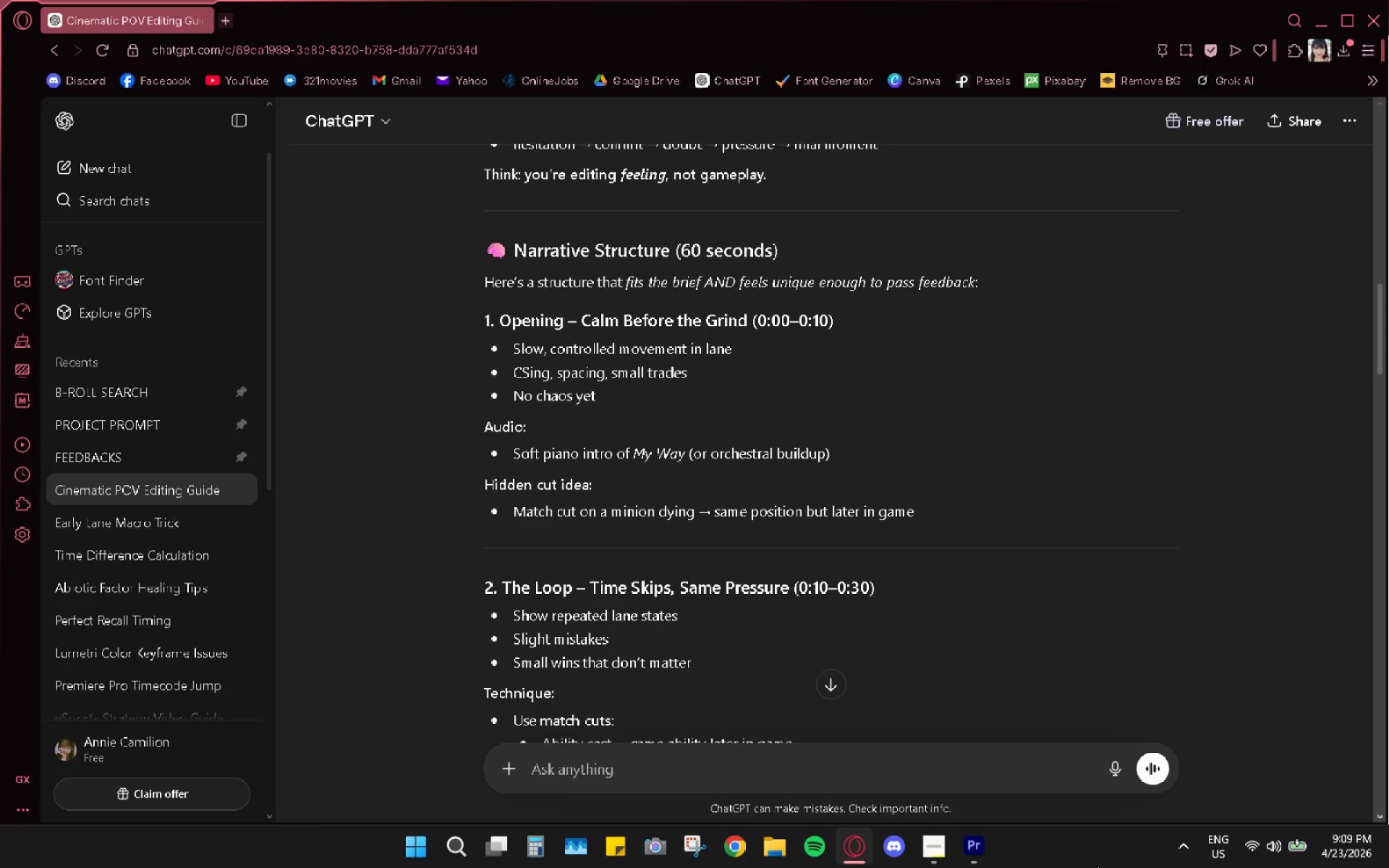 
left_click([966, 843])
 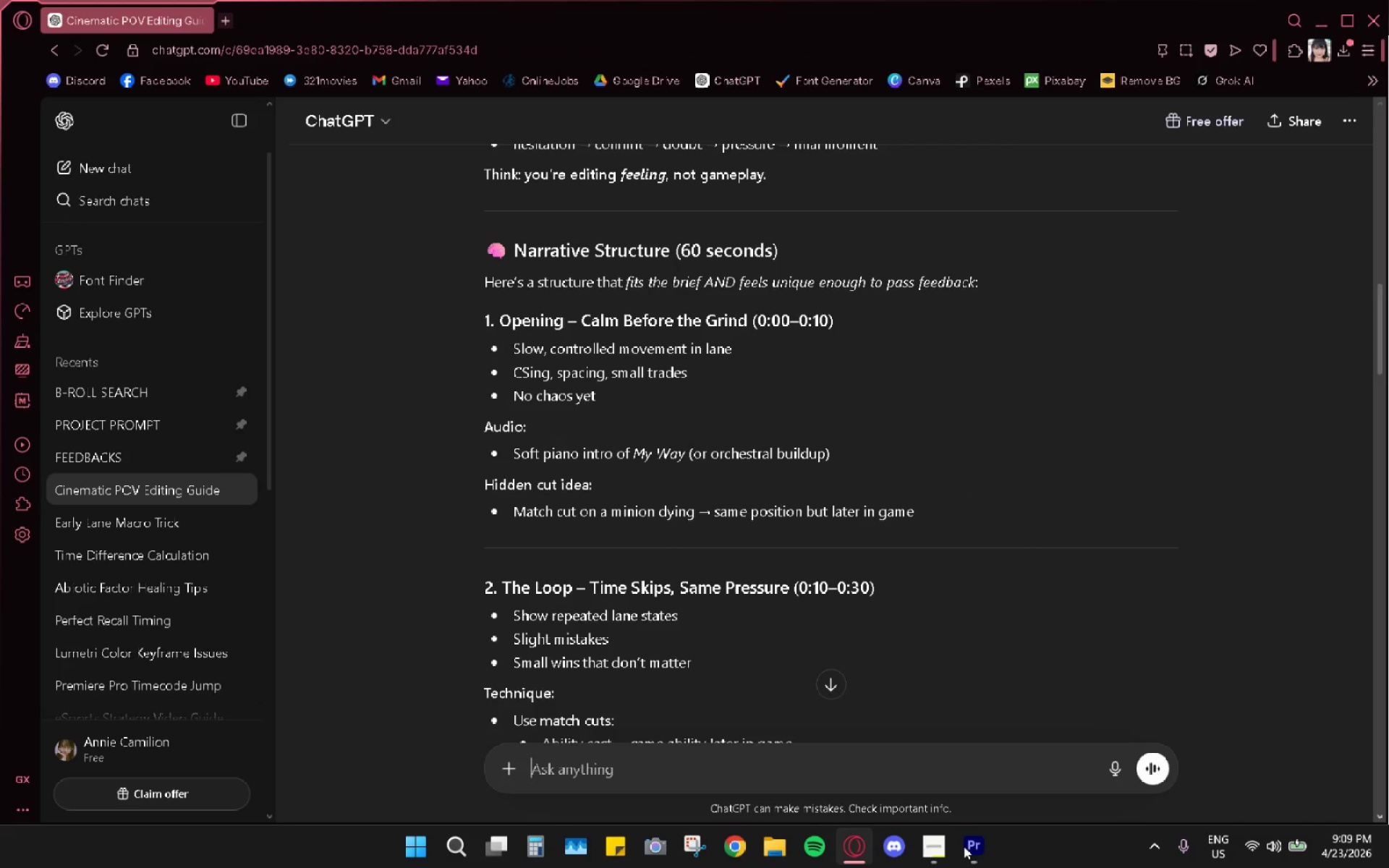 
left_click([943, 853])